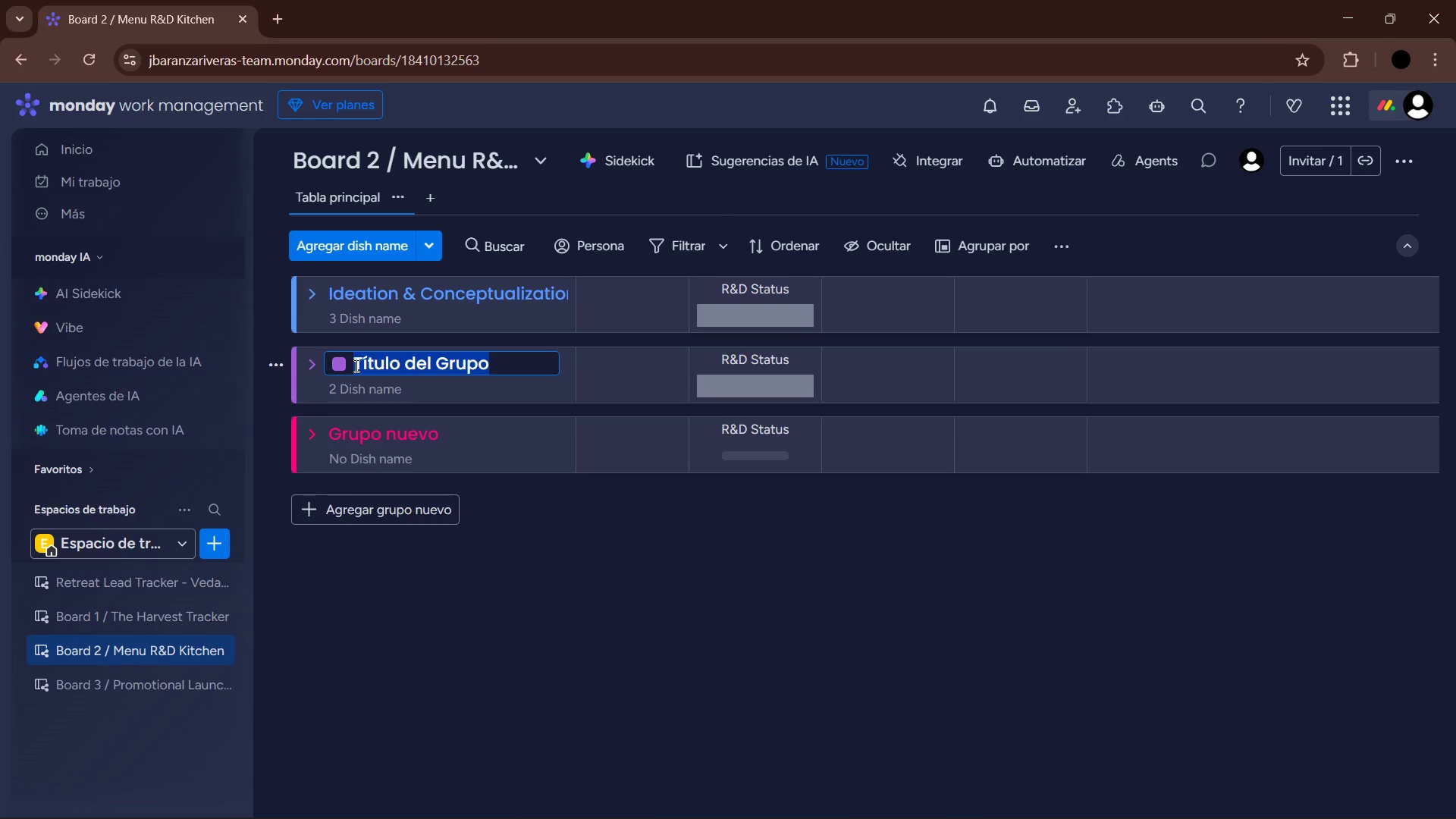 
type(Testing ^ Tass)
key(Backspace)
key(Backspace)
type(sting)
 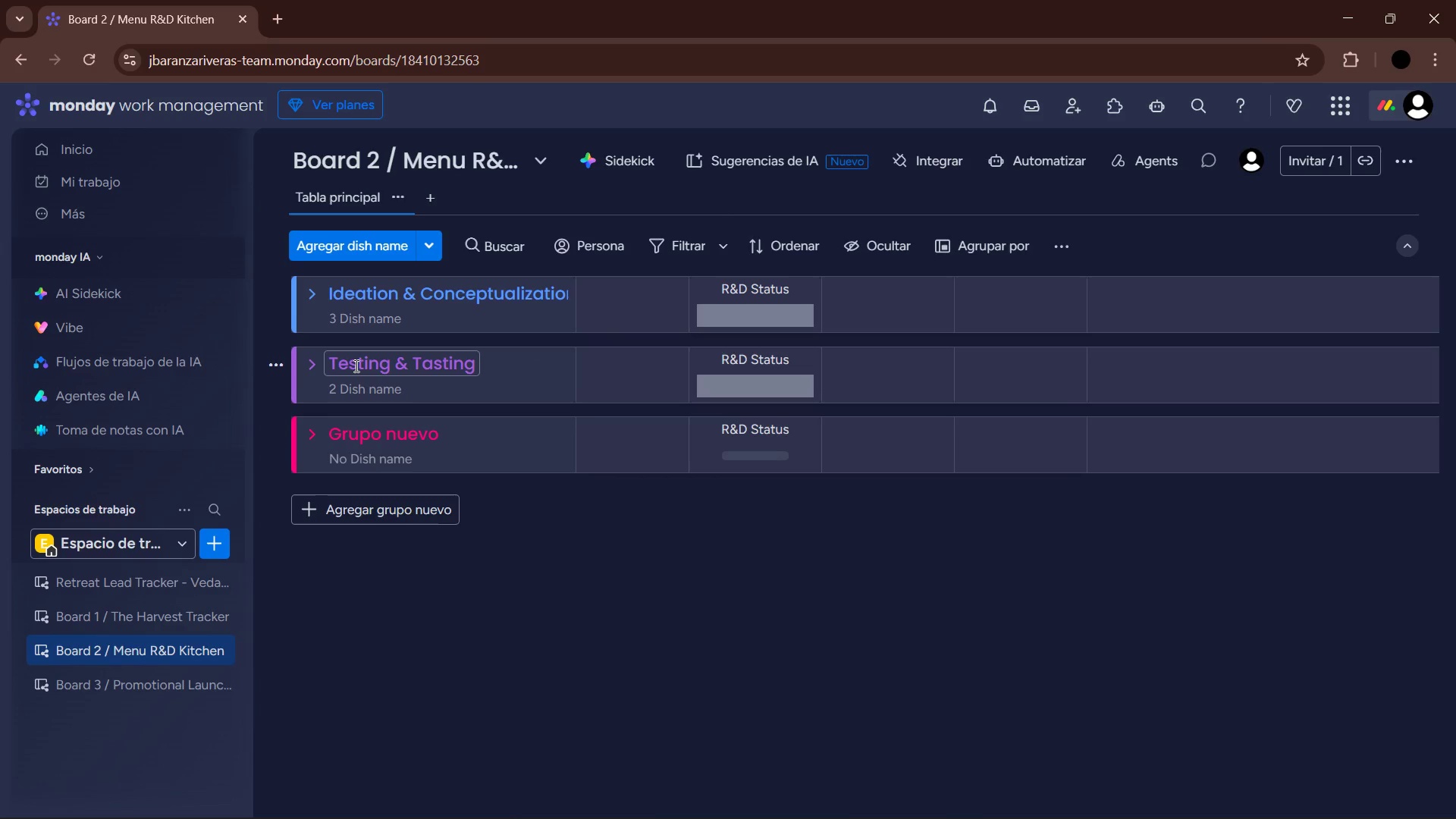 
 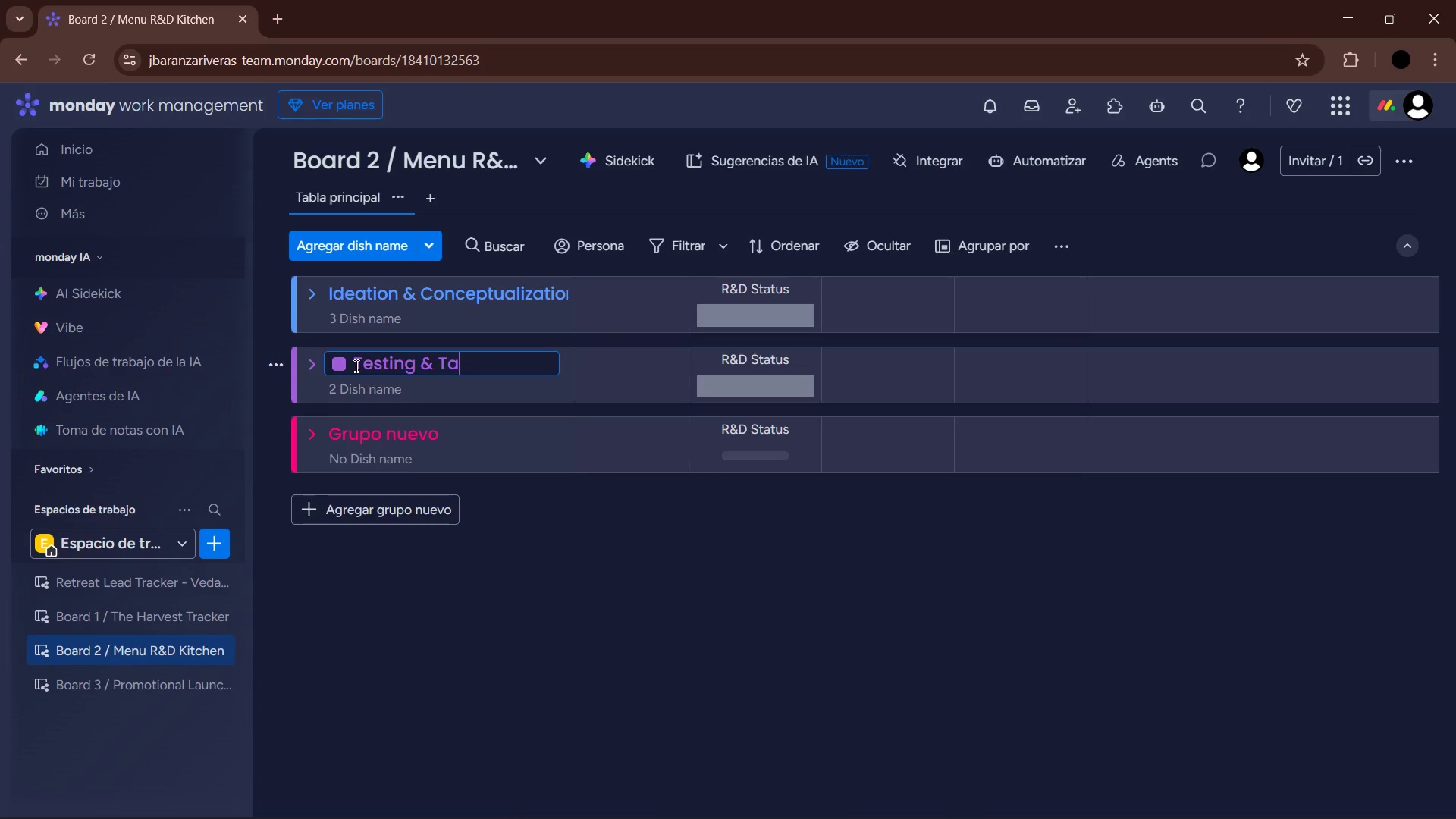 
key(Enter)
 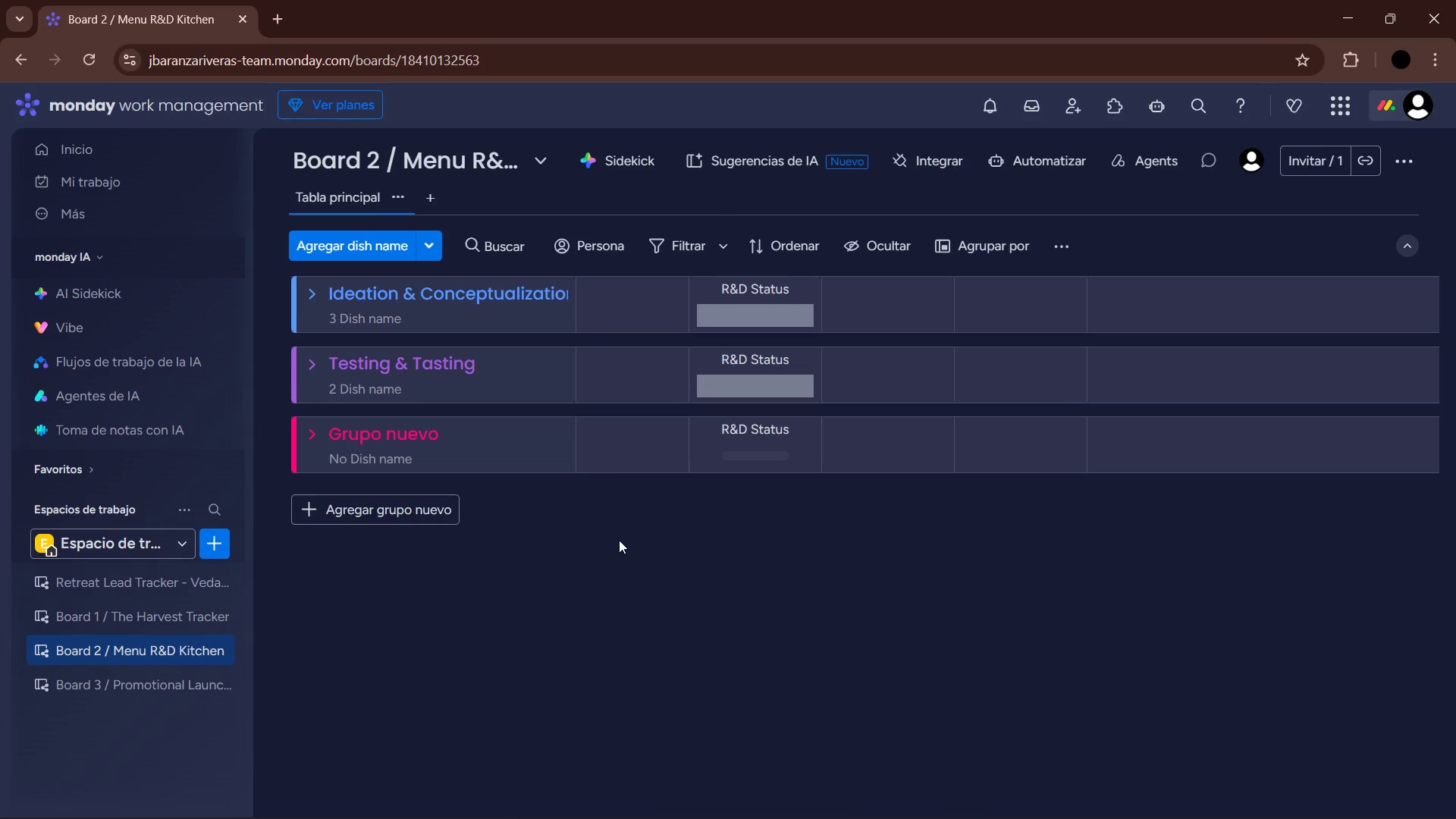 
wait(7.78)
 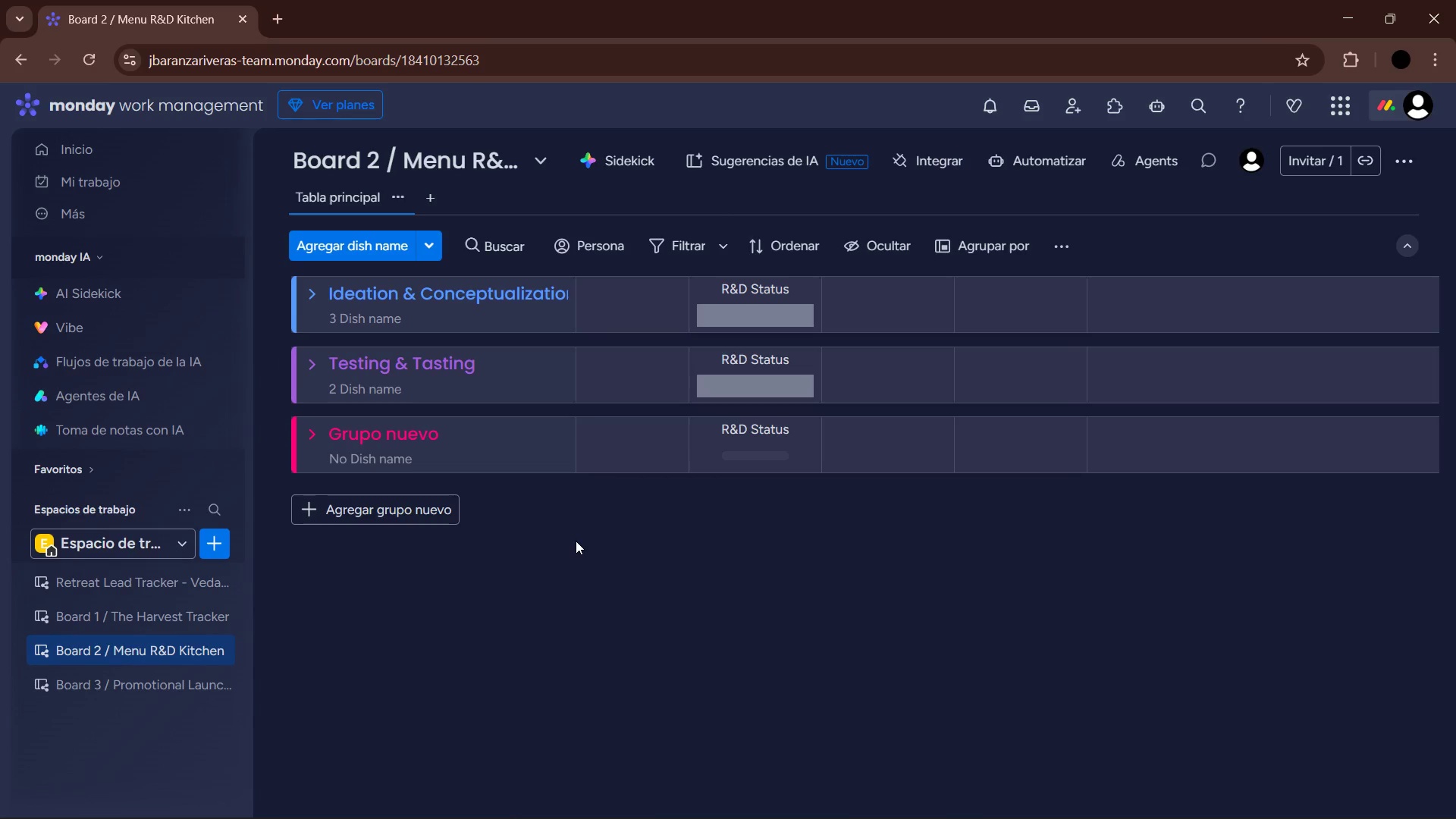 
left_click_drag(start_coordinate=[486, 432], to_coordinate=[356, 434])
 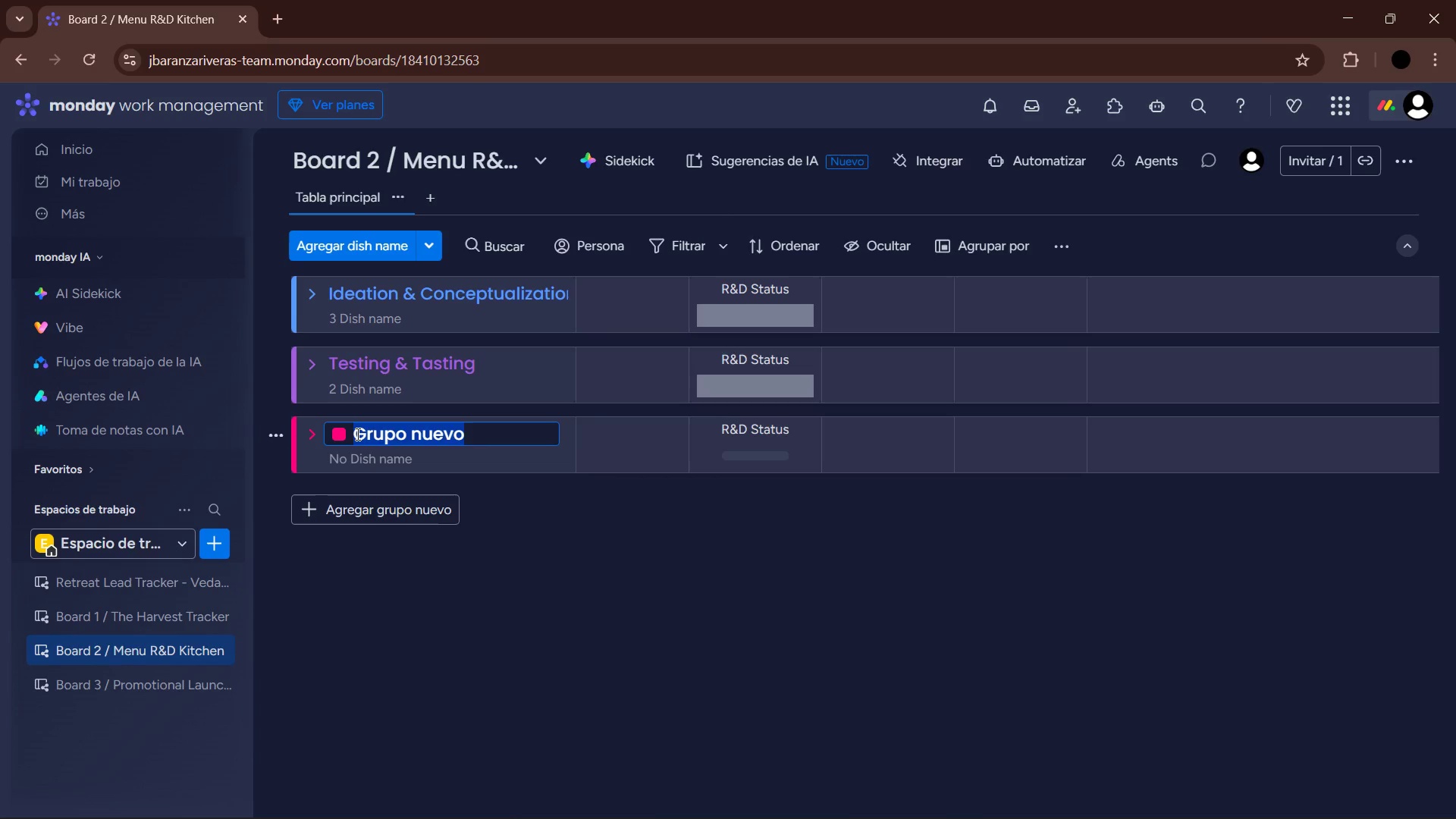 
wait(5.92)
 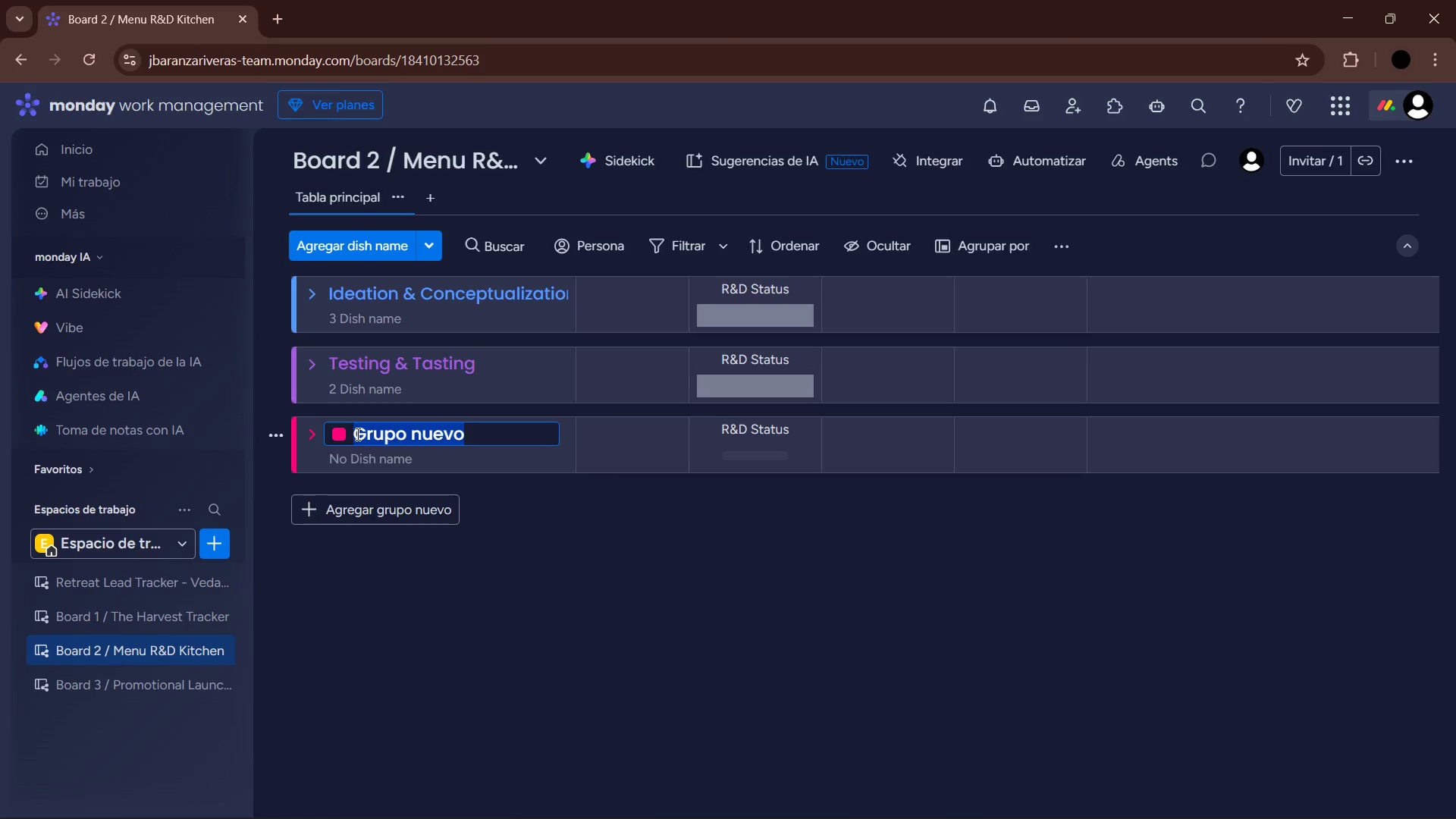 
type(Approved ^ Standa)
 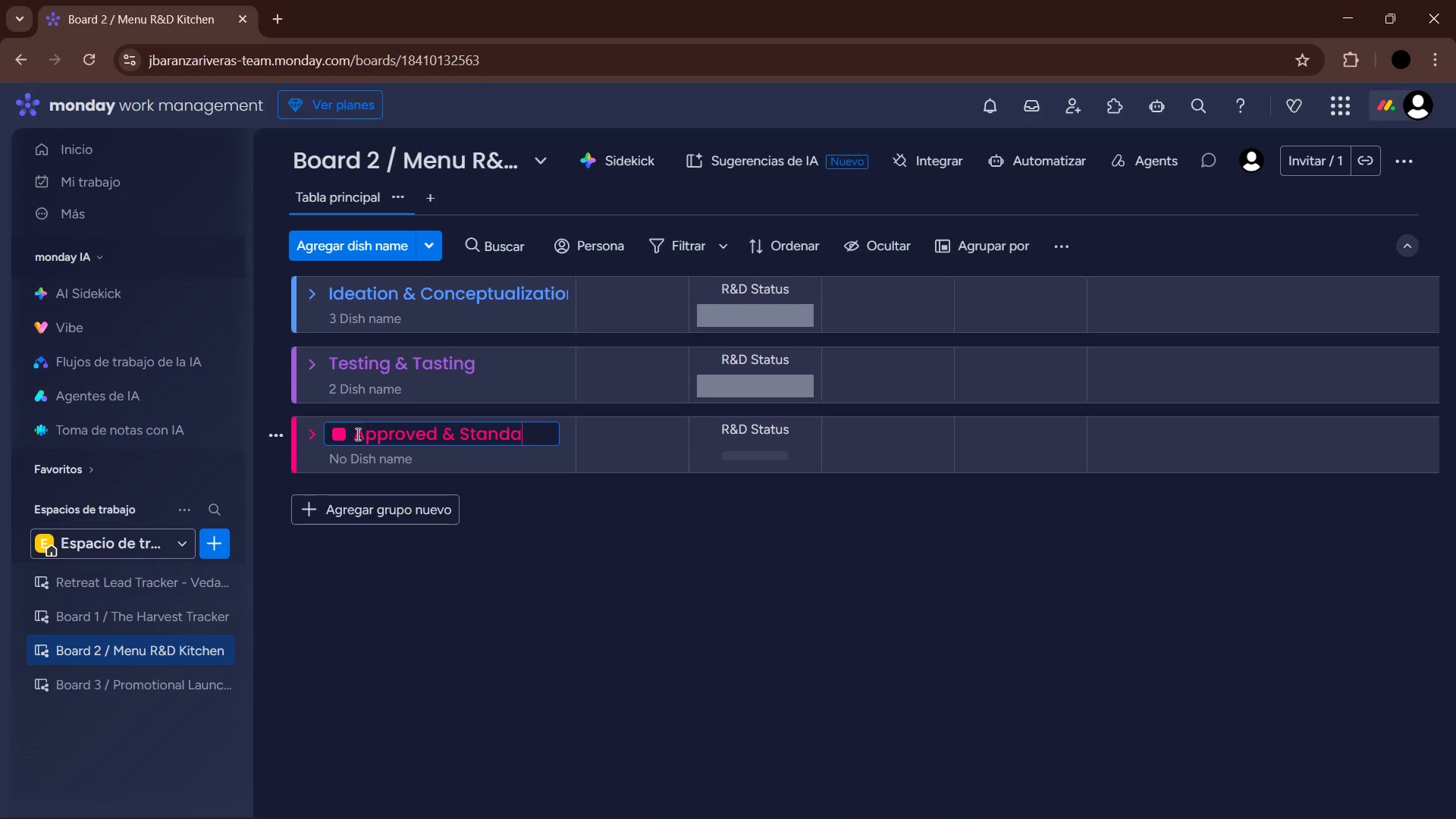 
type(rdized)
 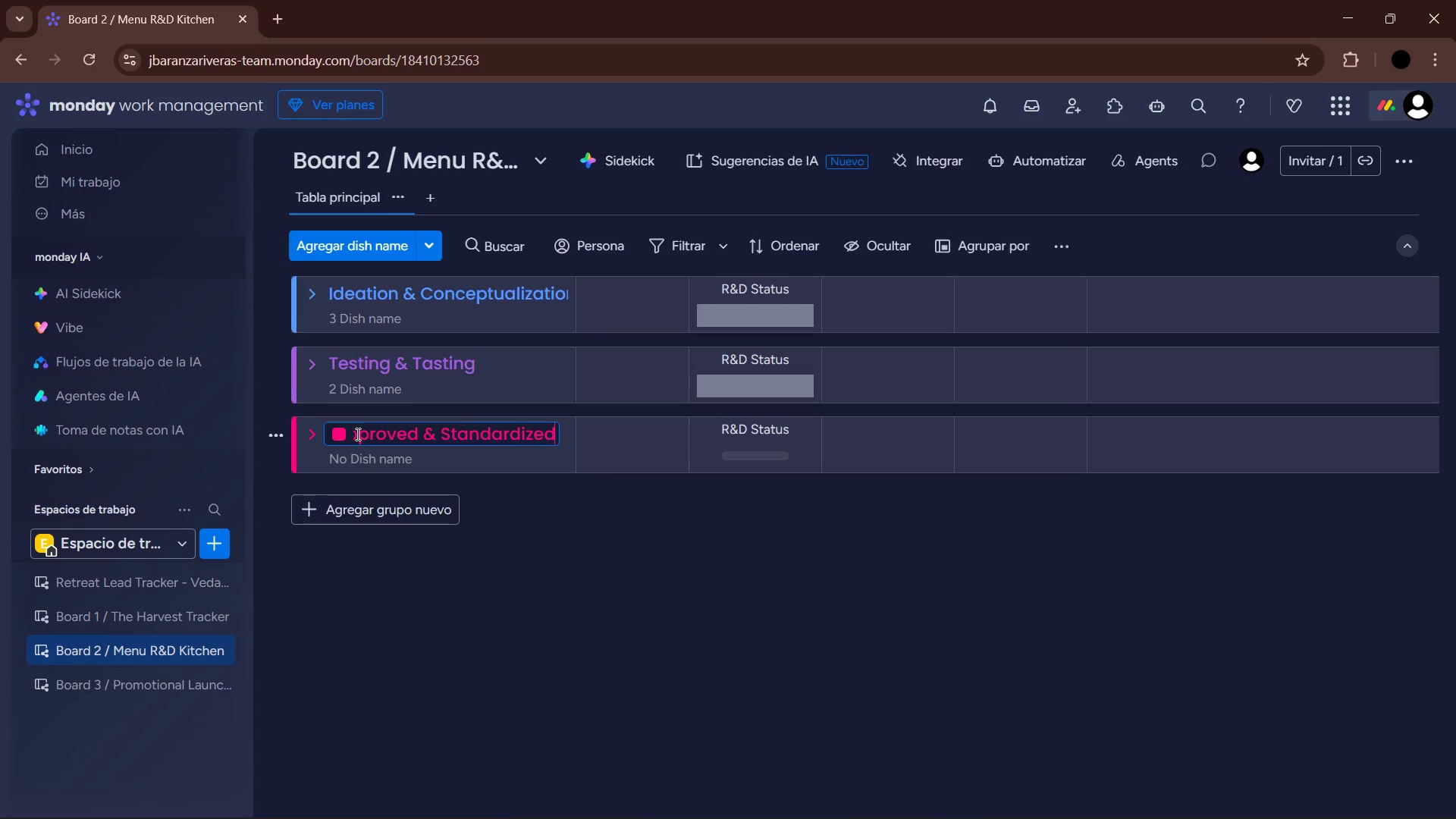 
key(Enter)
 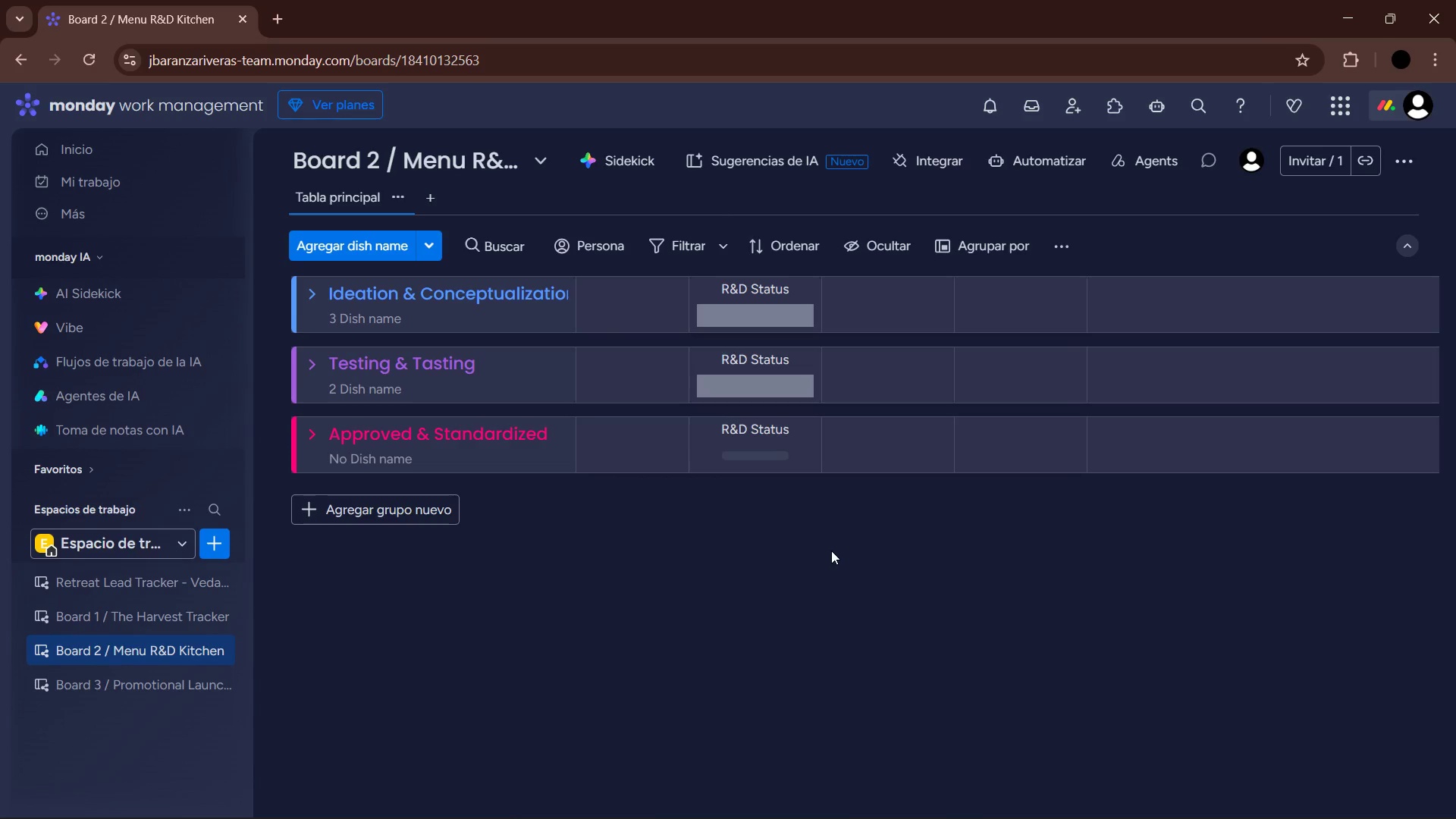 
wait(42.36)
 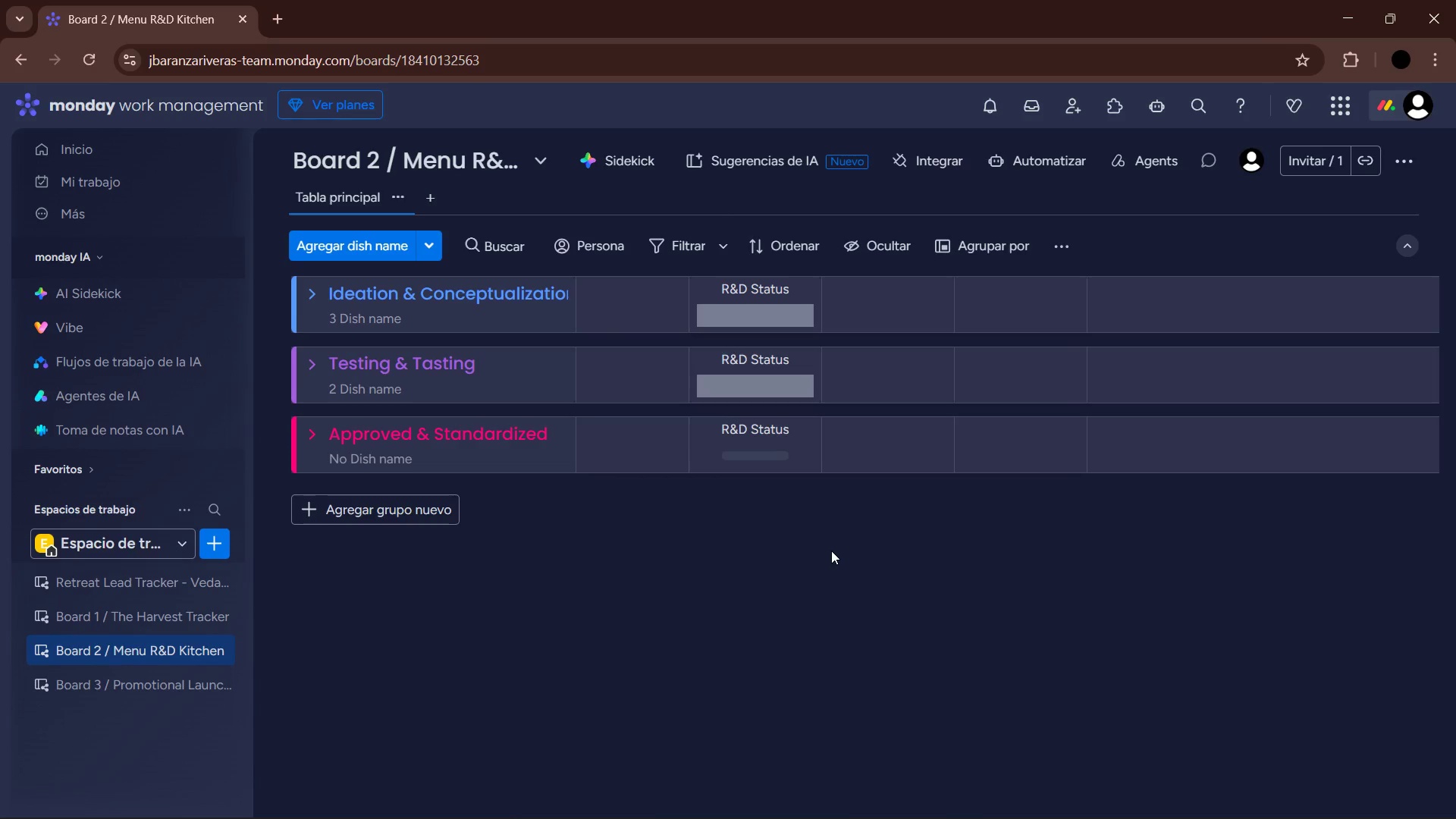 
left_click([109, 690])
 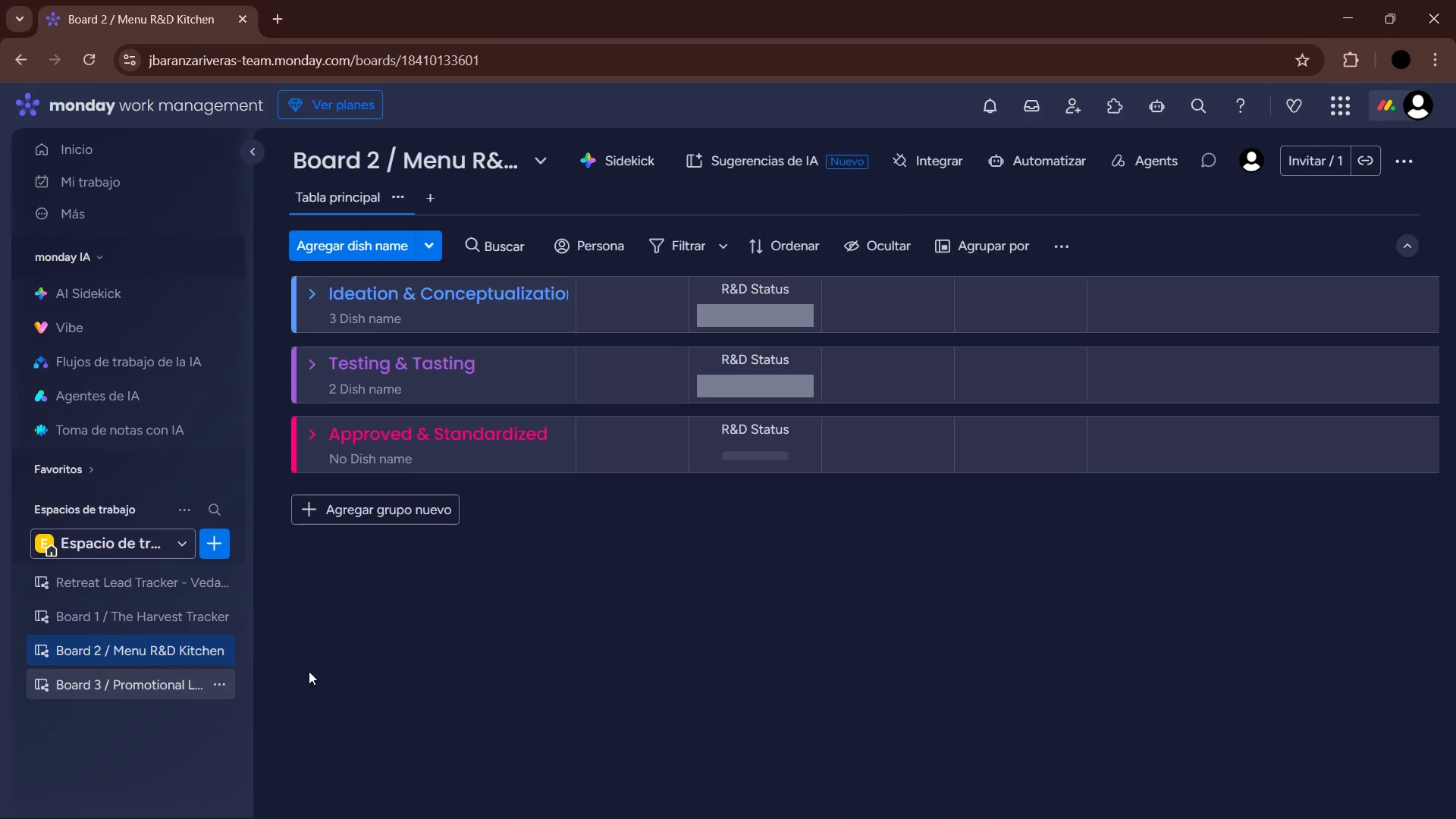 
mouse_move([614, 599])
 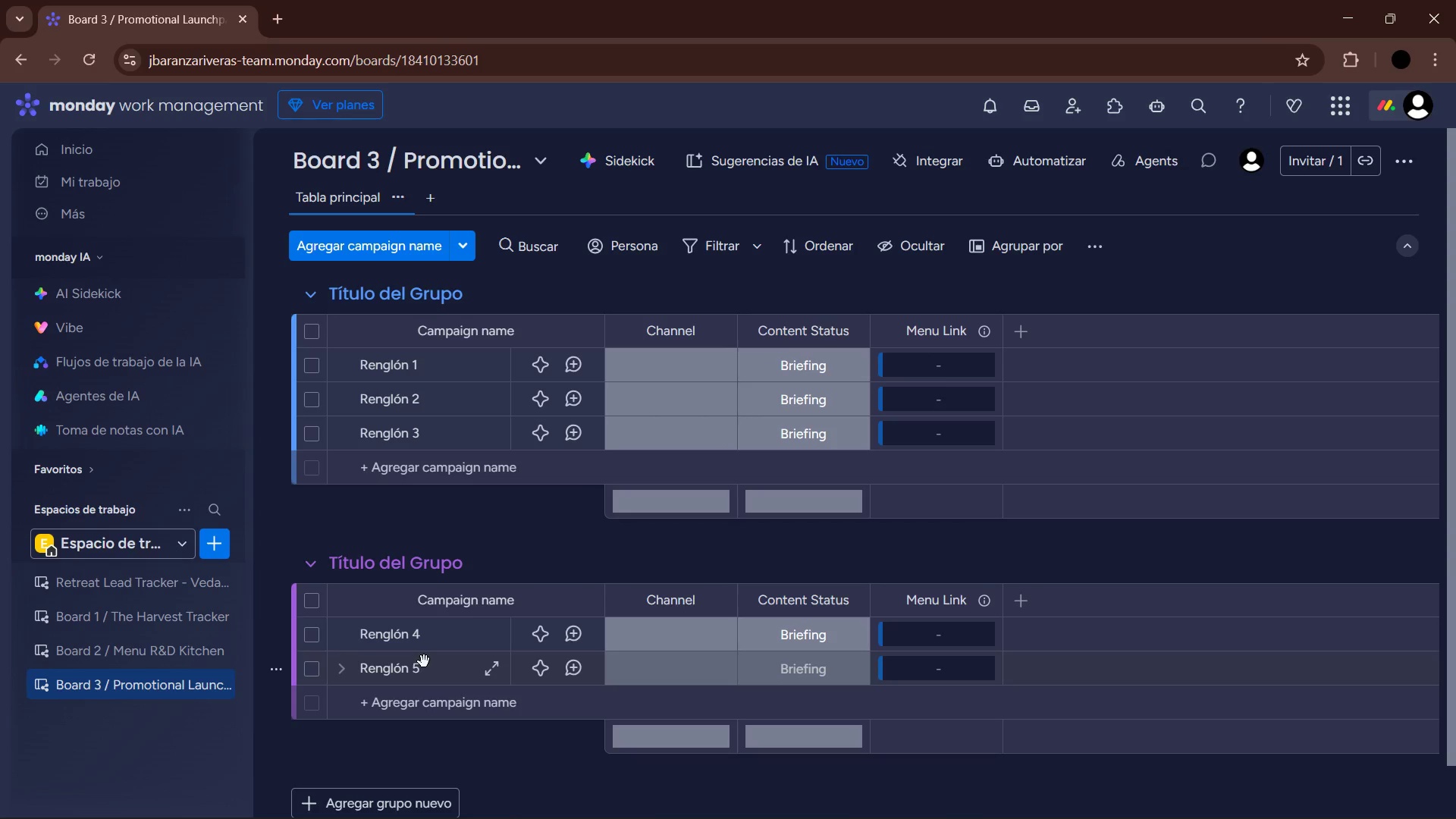 
wait(5.25)
 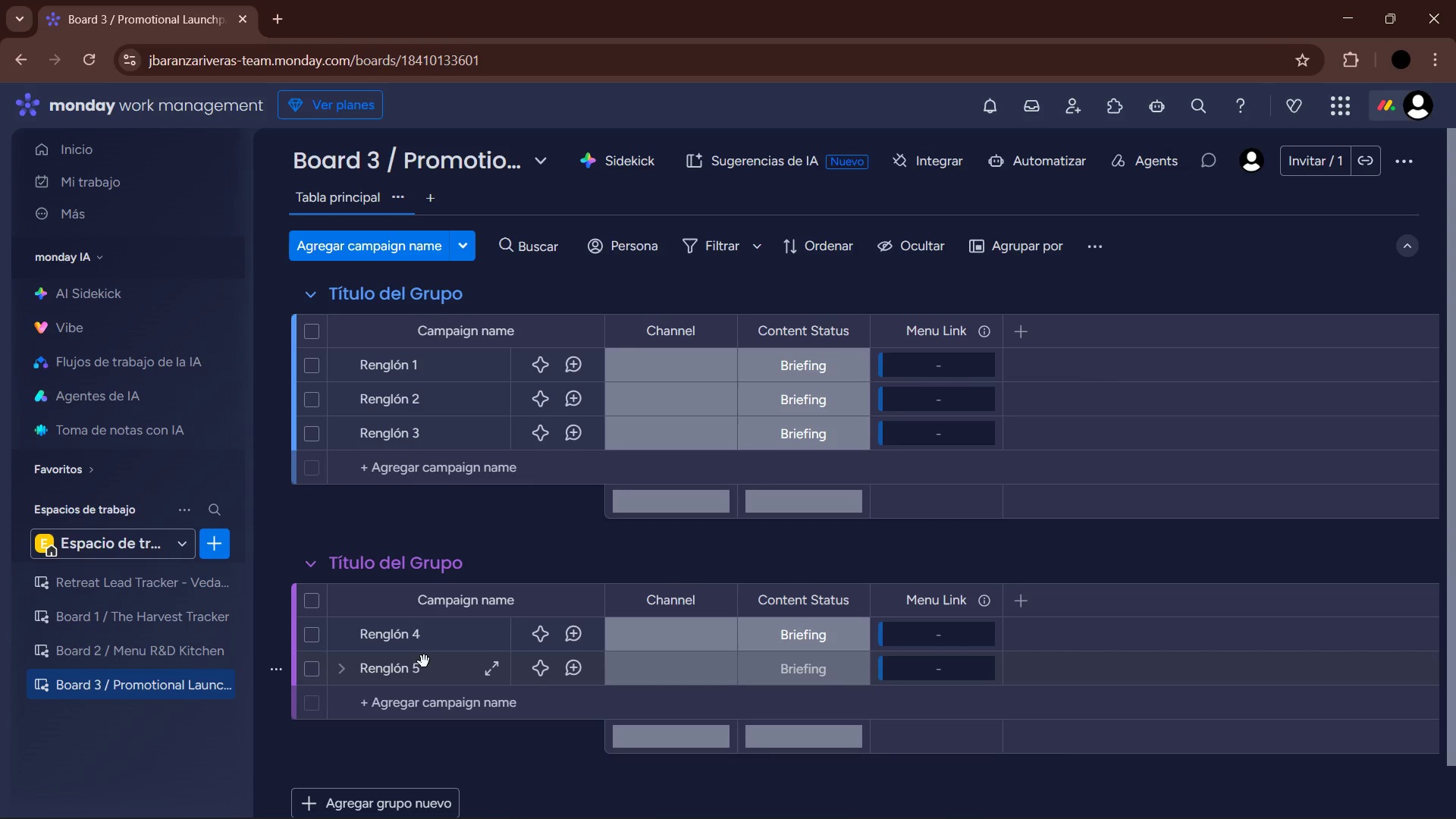 
left_click([308, 300])
 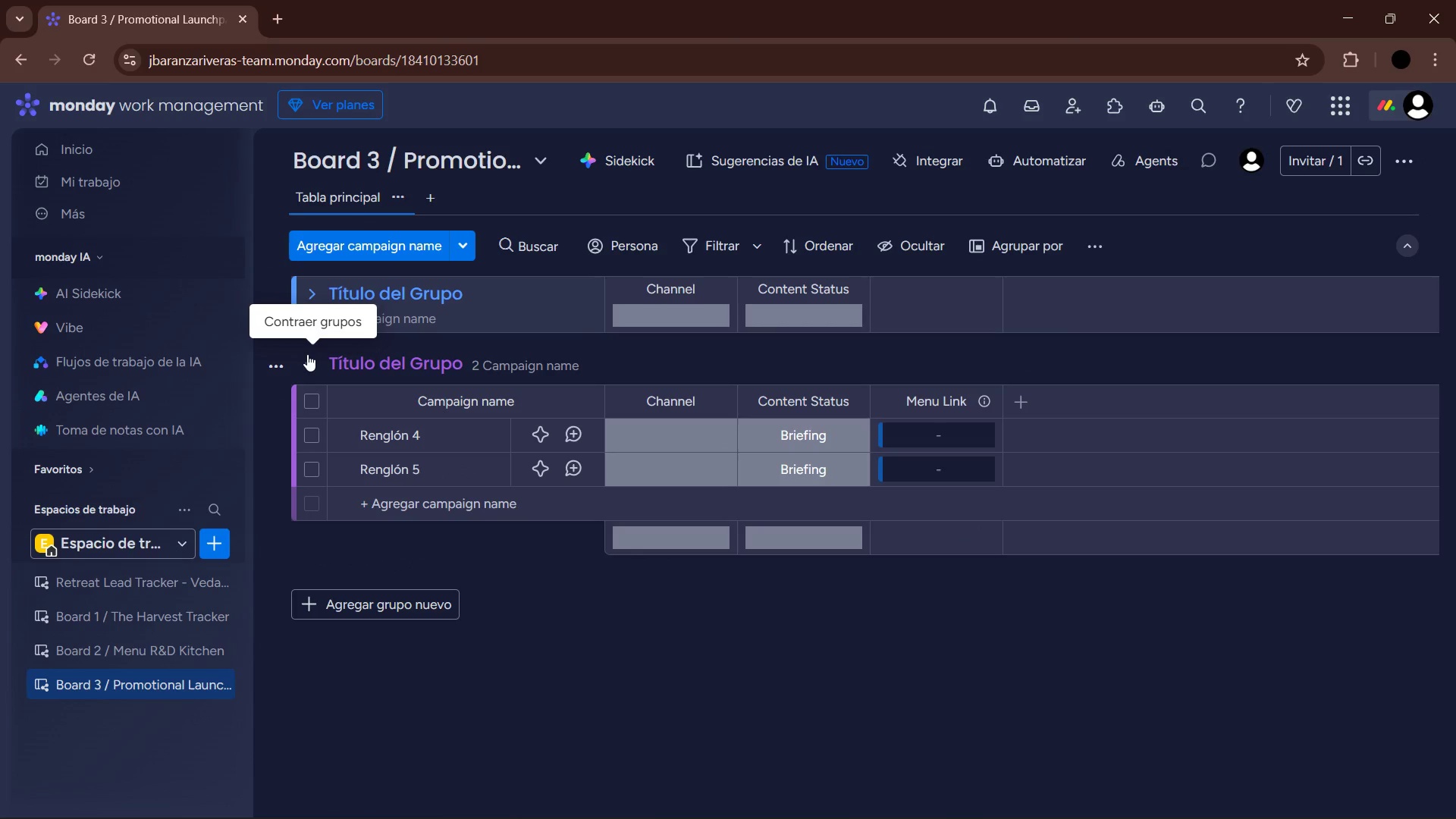 
left_click([308, 359])
 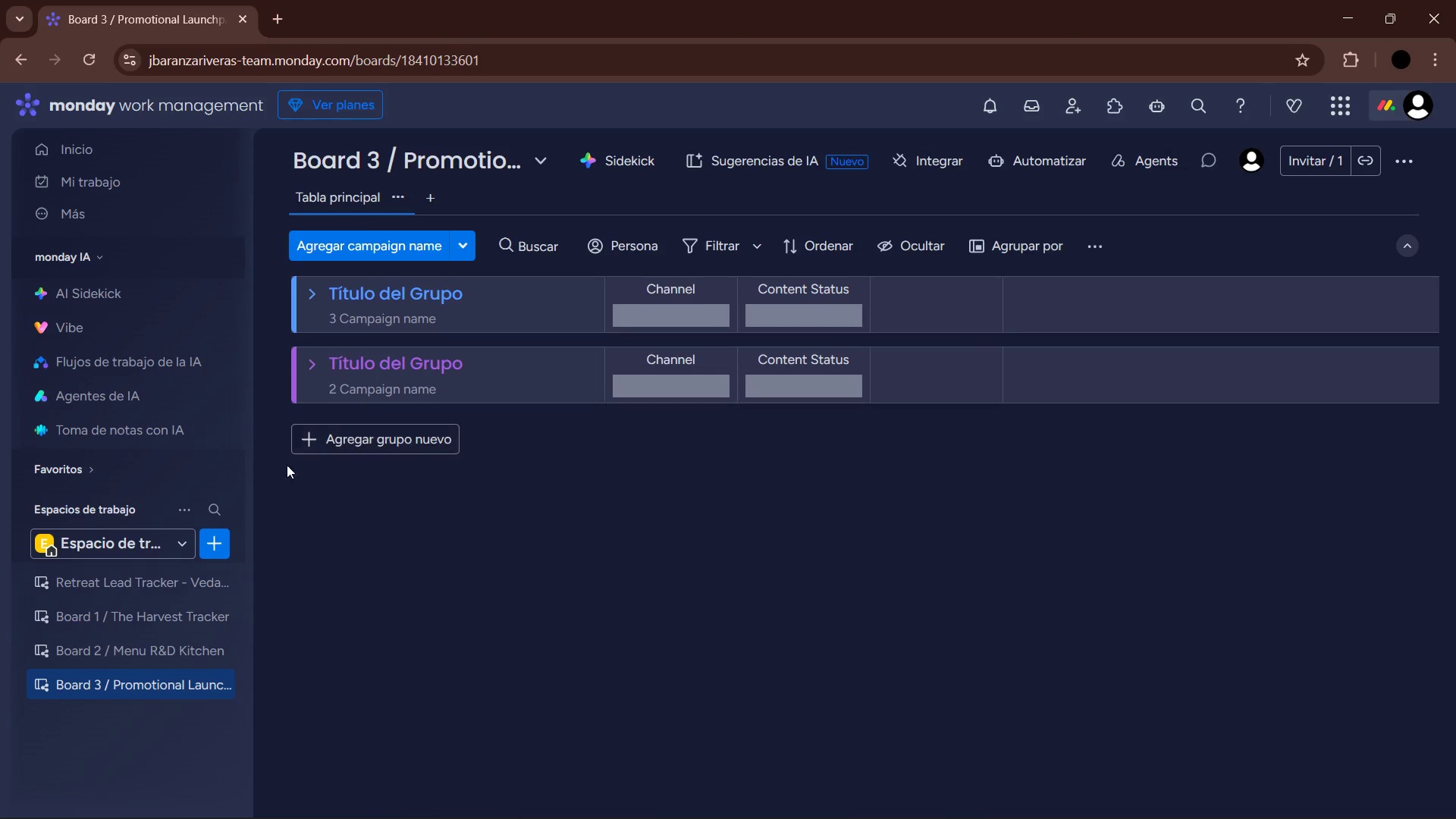 
left_click([332, 434])
 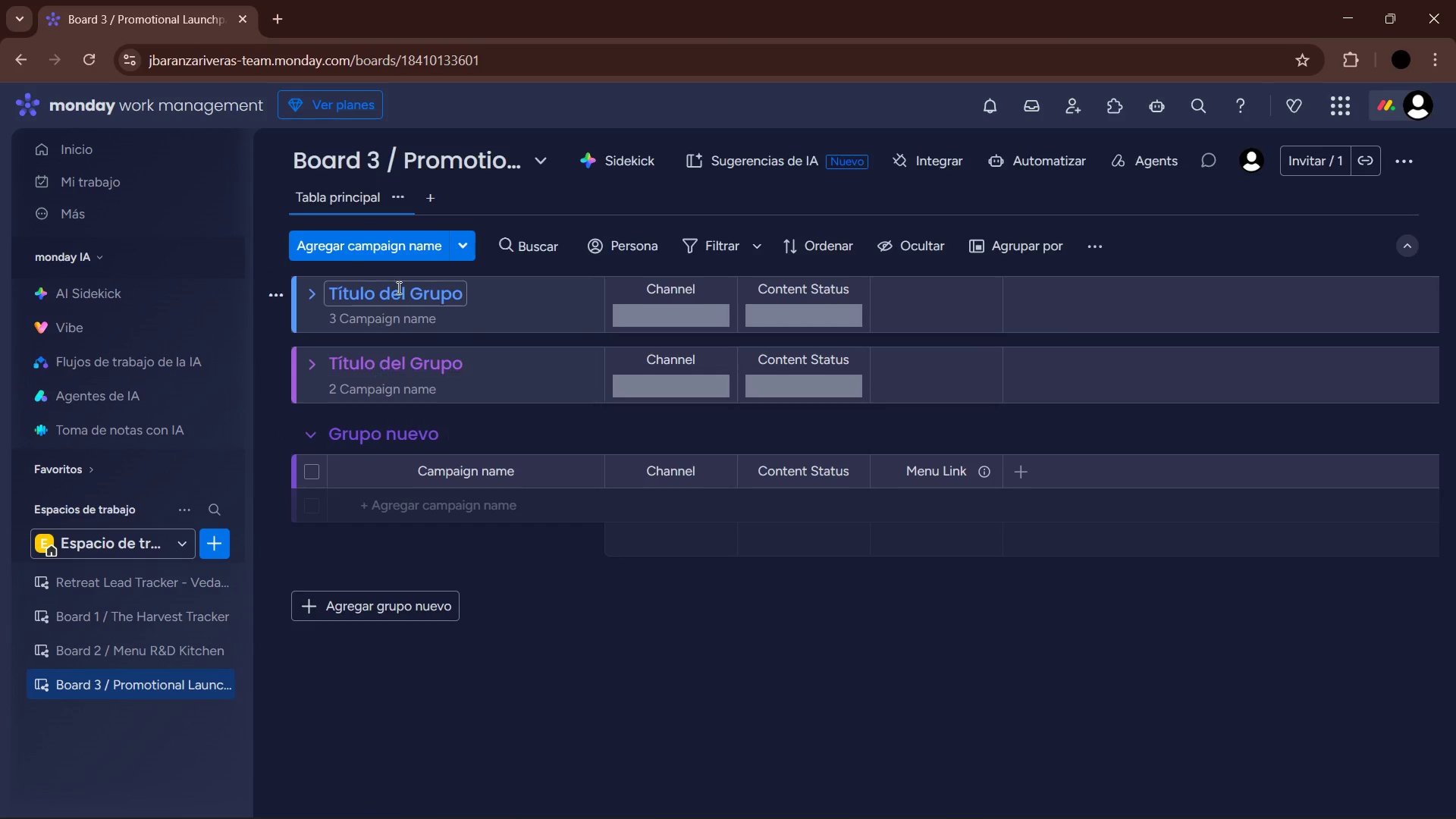 
left_click([409, 288])
 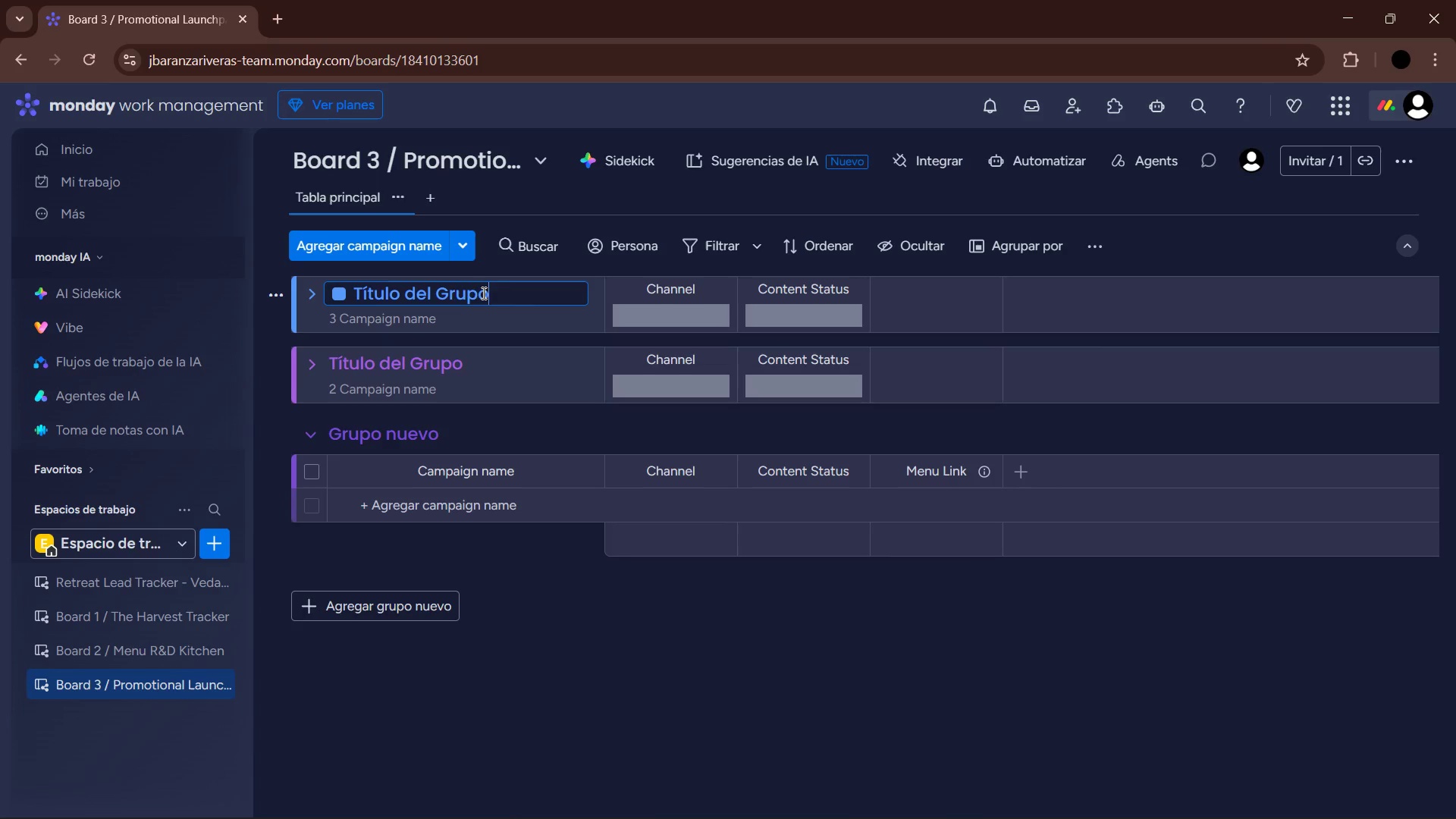 
left_click_drag(start_coordinate=[503, 290], to_coordinate=[350, 297])
 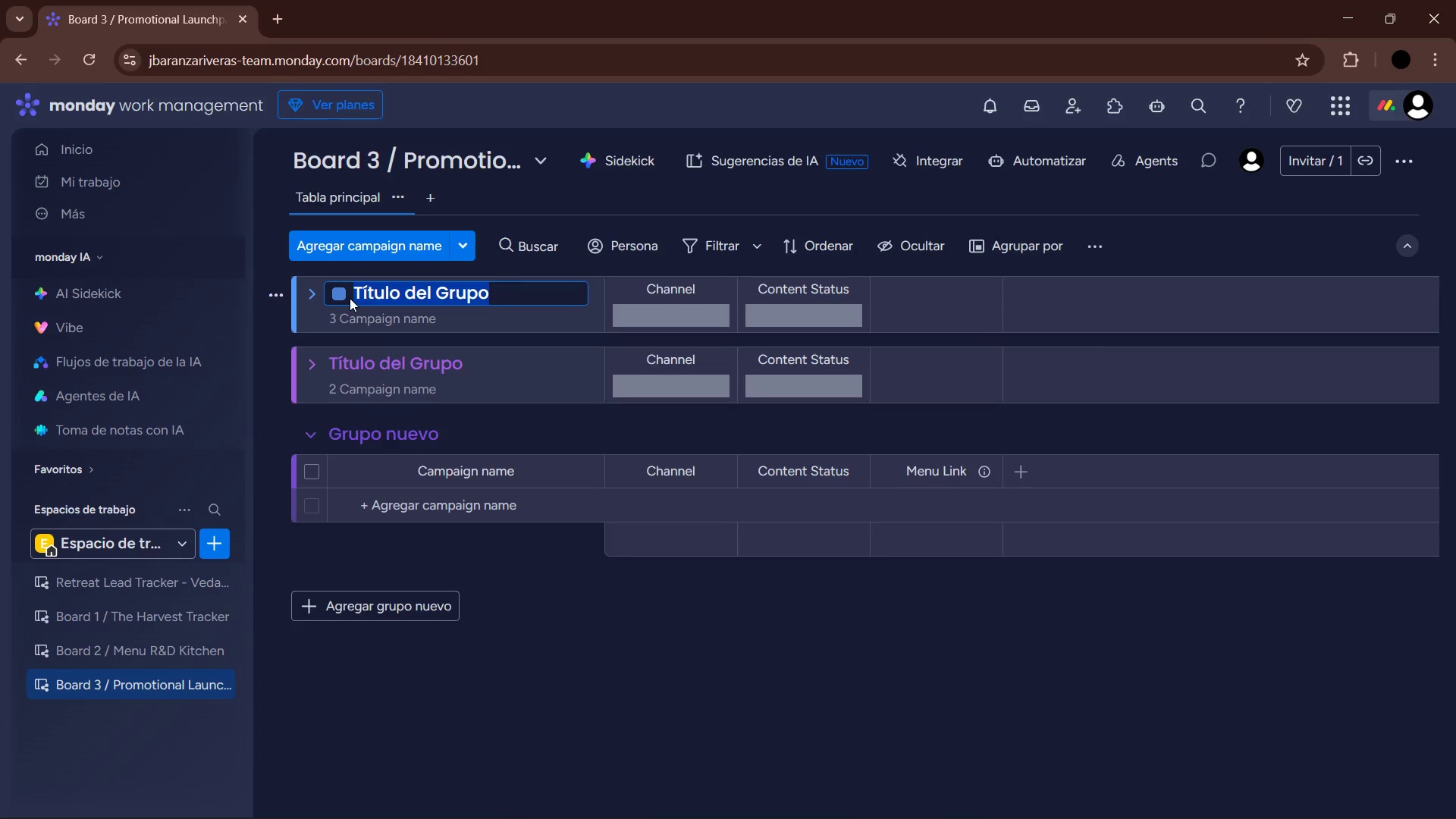 
type(Activbe )
key(Backspace)
key(Backspace)
key(Backspace)
type(e Campaigns)
 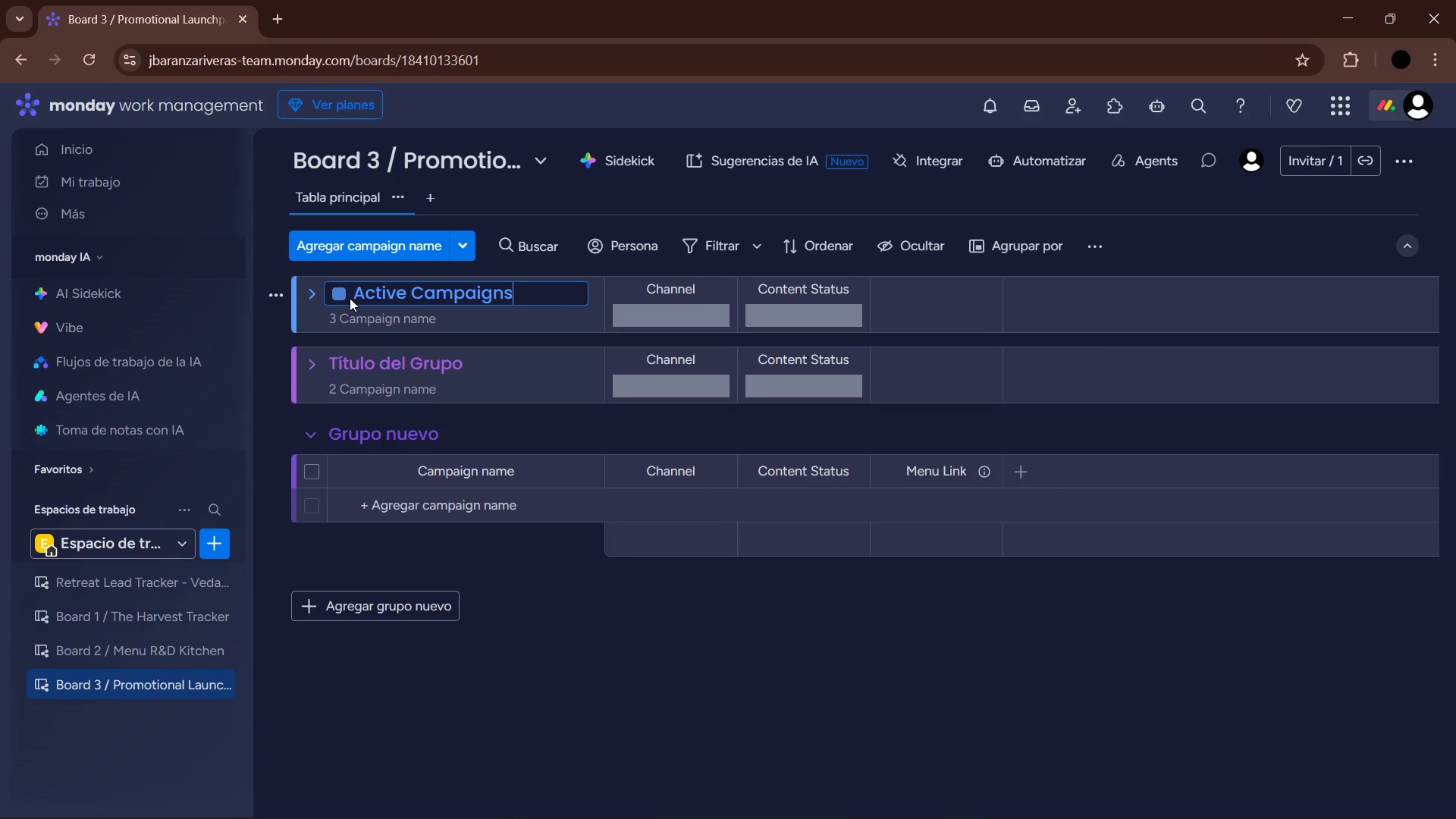 
key(Enter)
 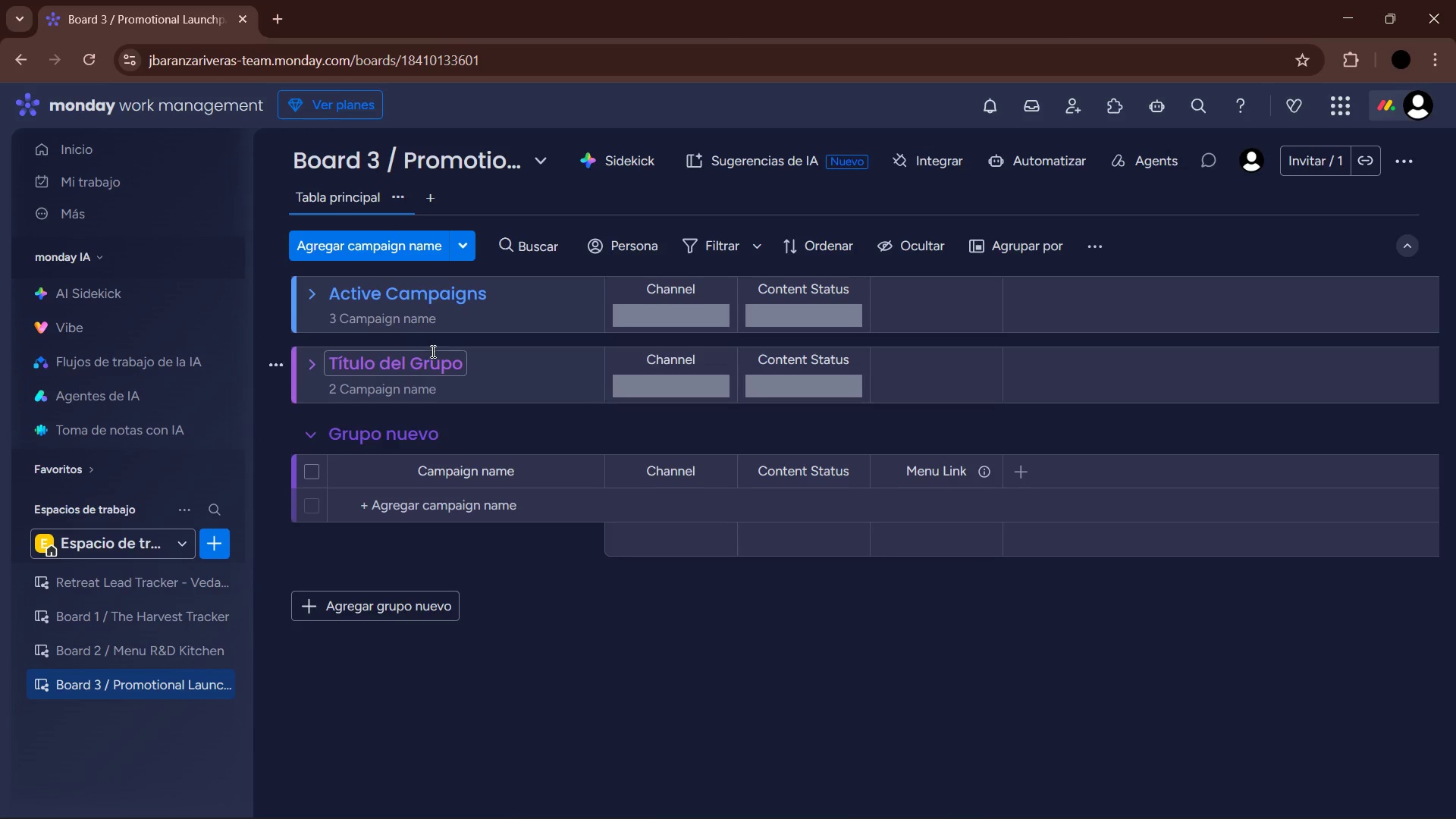 
left_click([444, 359])
 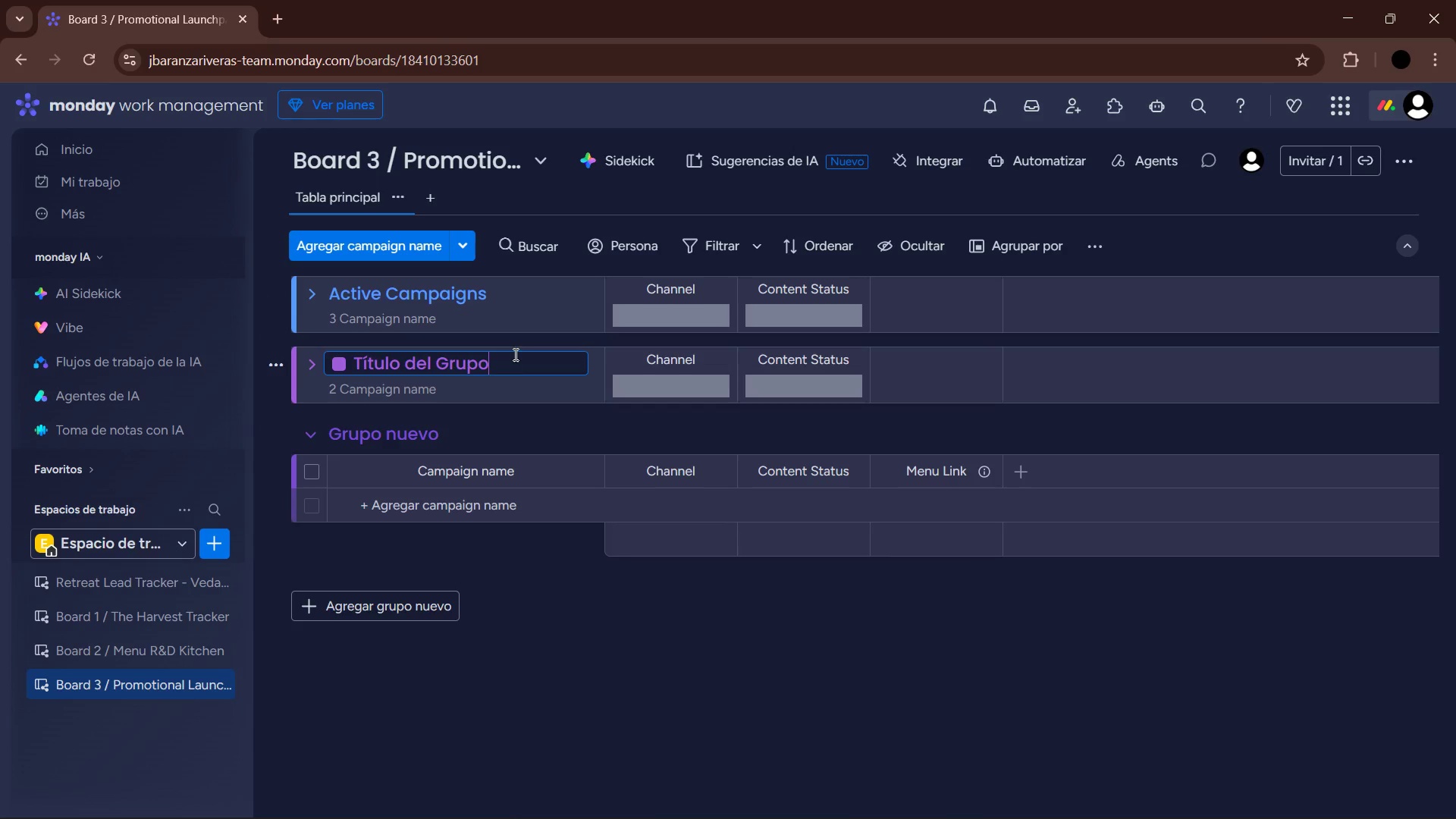 
left_click_drag(start_coordinate=[514, 354], to_coordinate=[330, 360])
 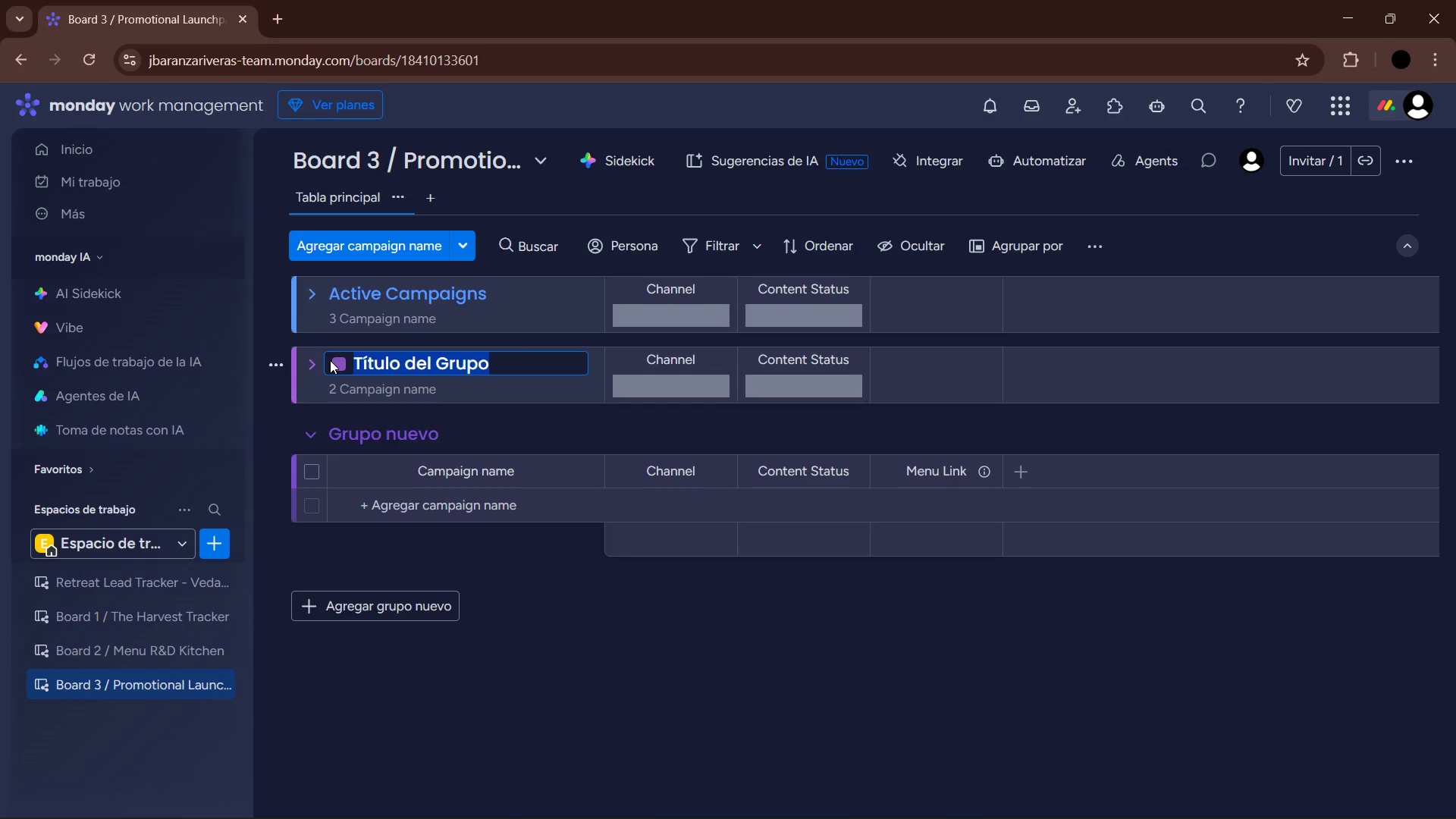 
type(Upcoming Launches)
 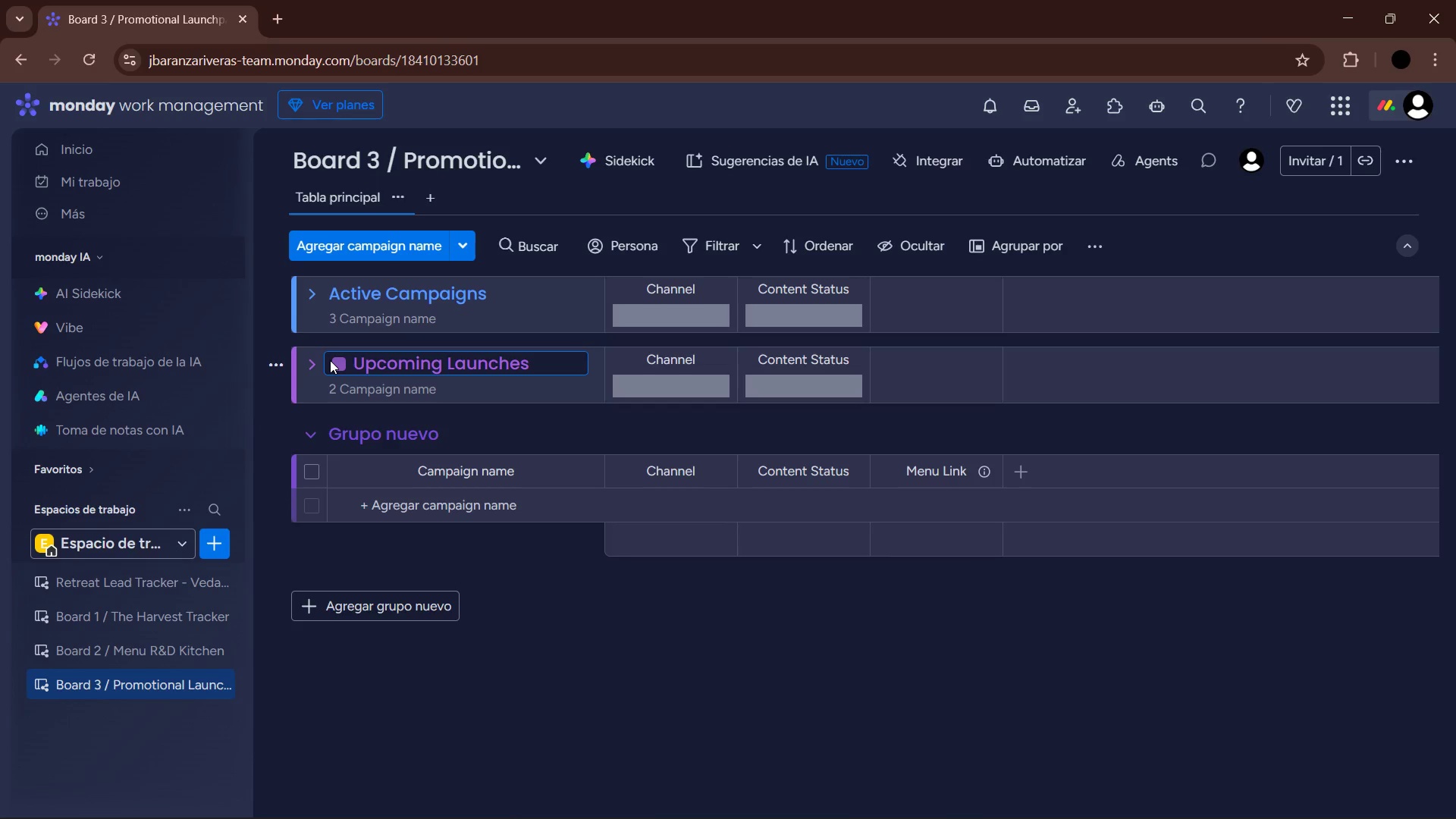 
wait(6.73)
 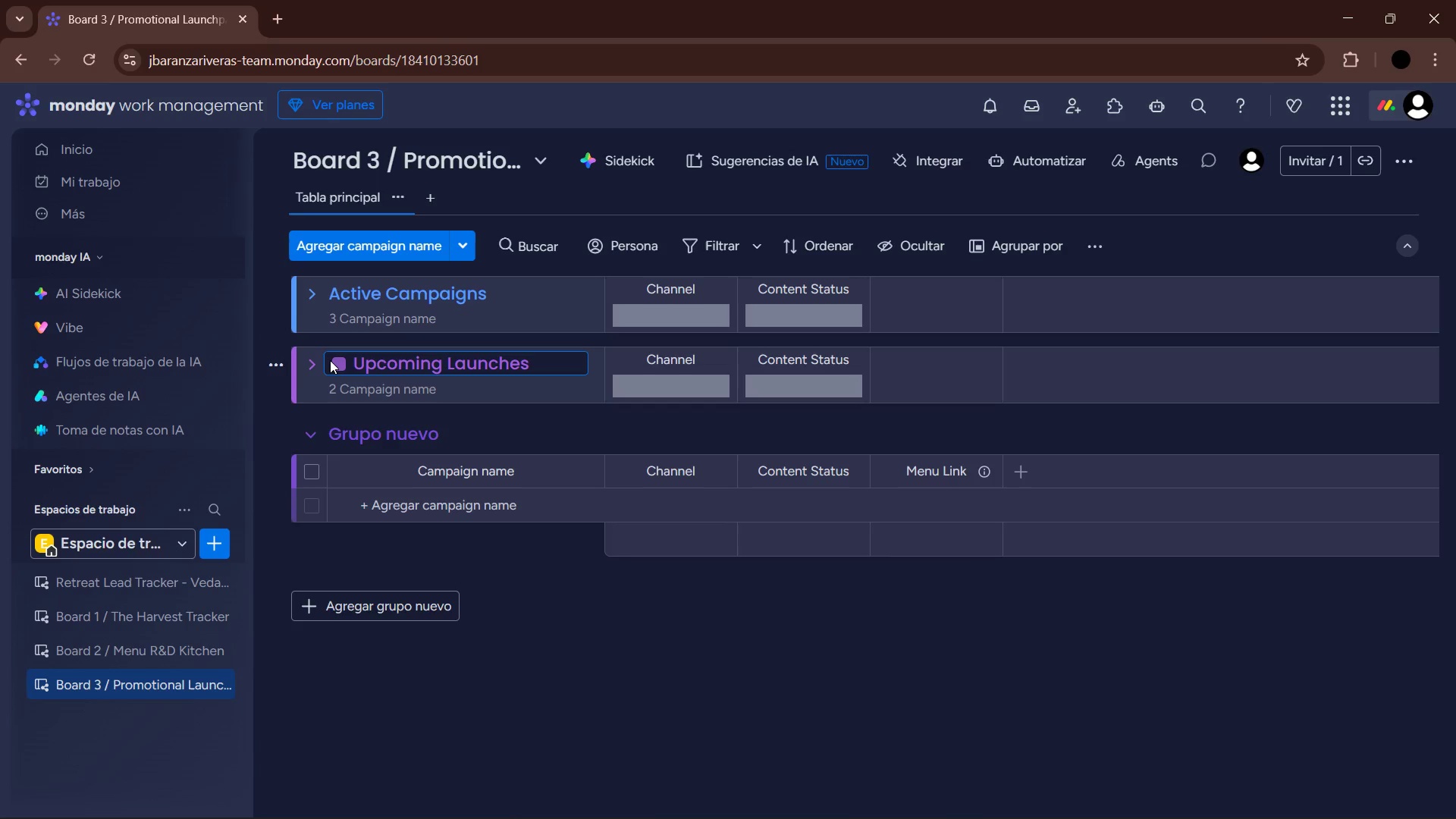 
type( *In production()
 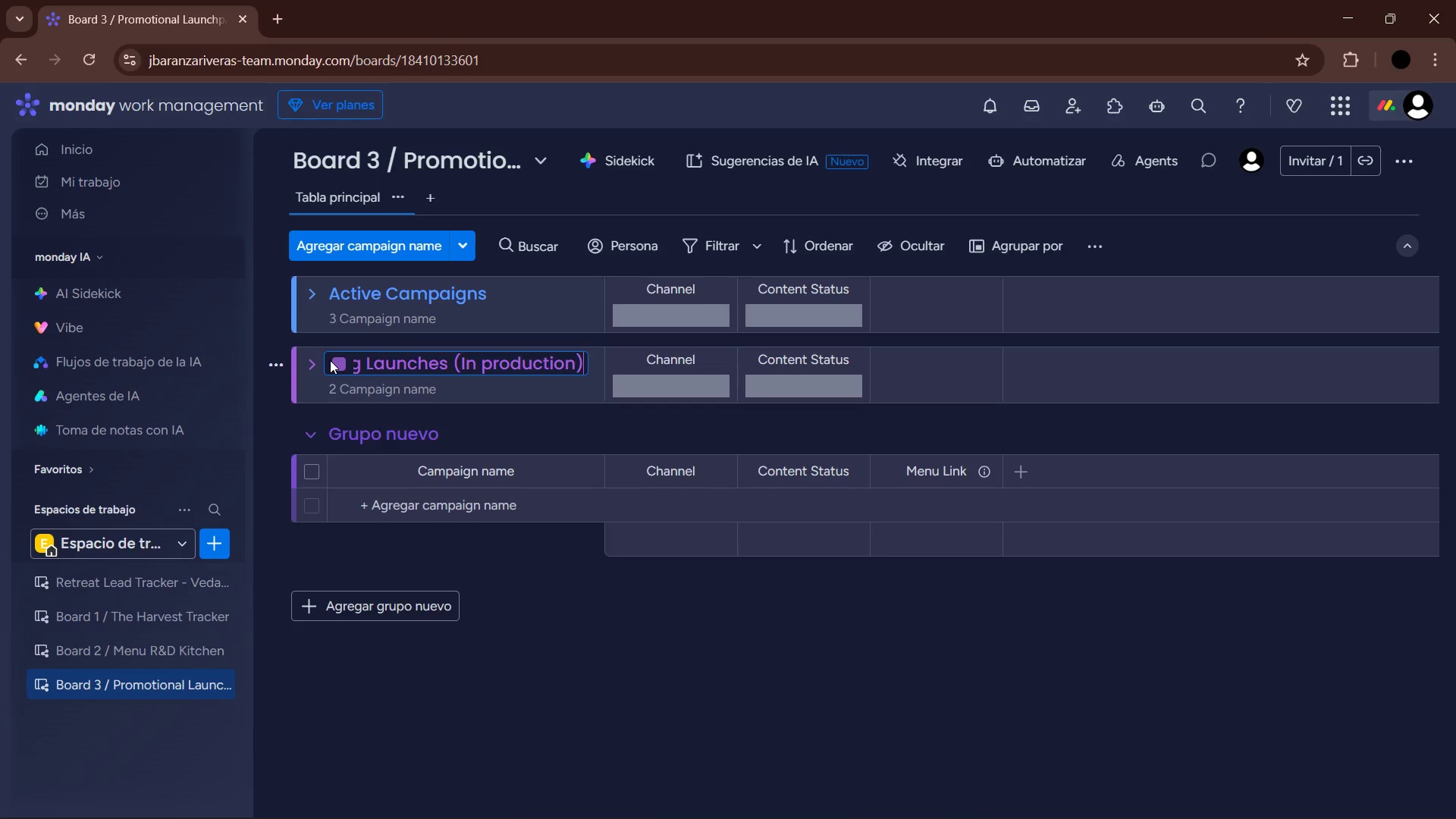 
key(Enter)
 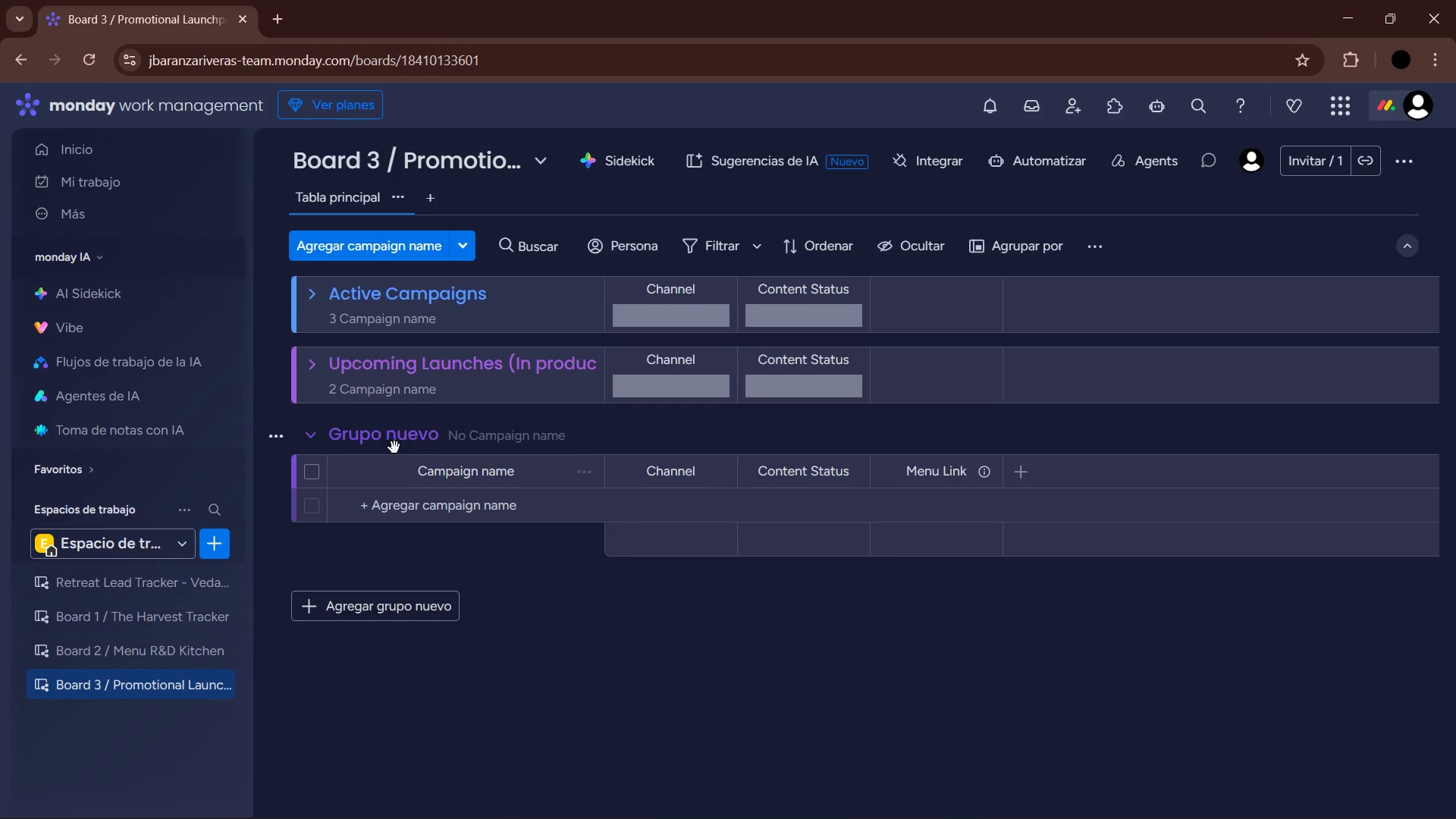 
left_click([303, 439])
 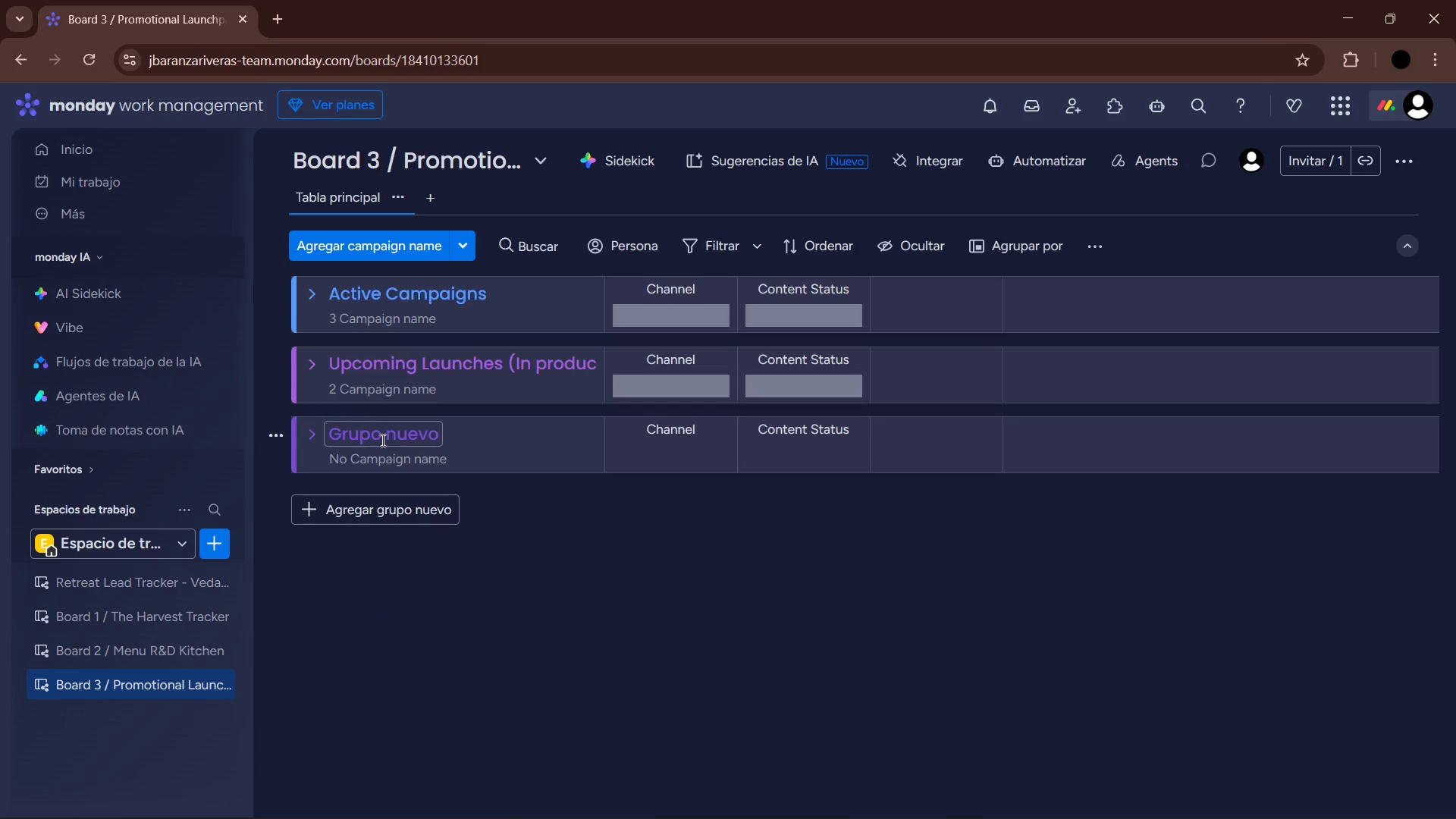 
left_click([403, 440])
 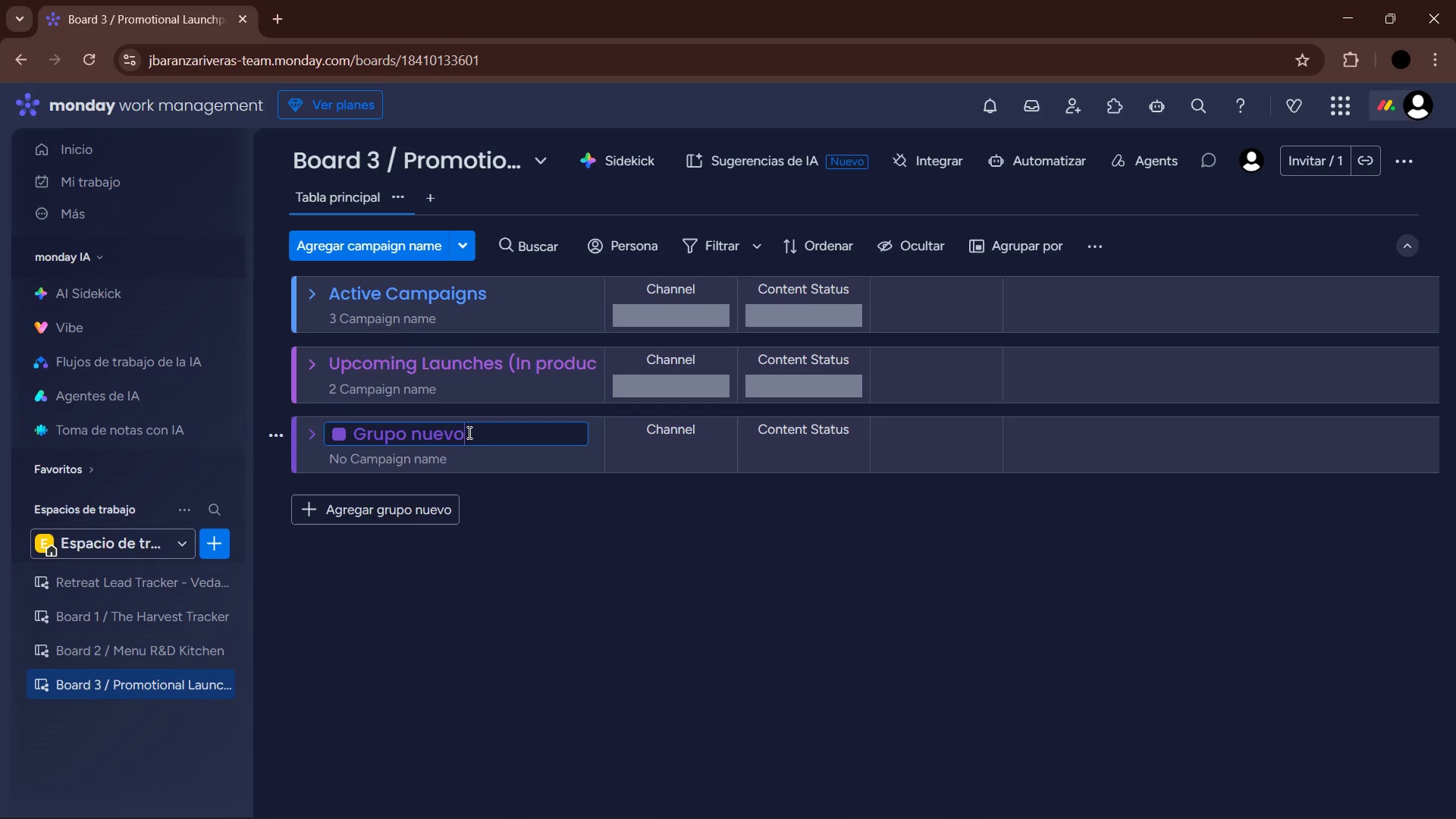 
left_click_drag(start_coordinate=[479, 434], to_coordinate=[344, 424])